 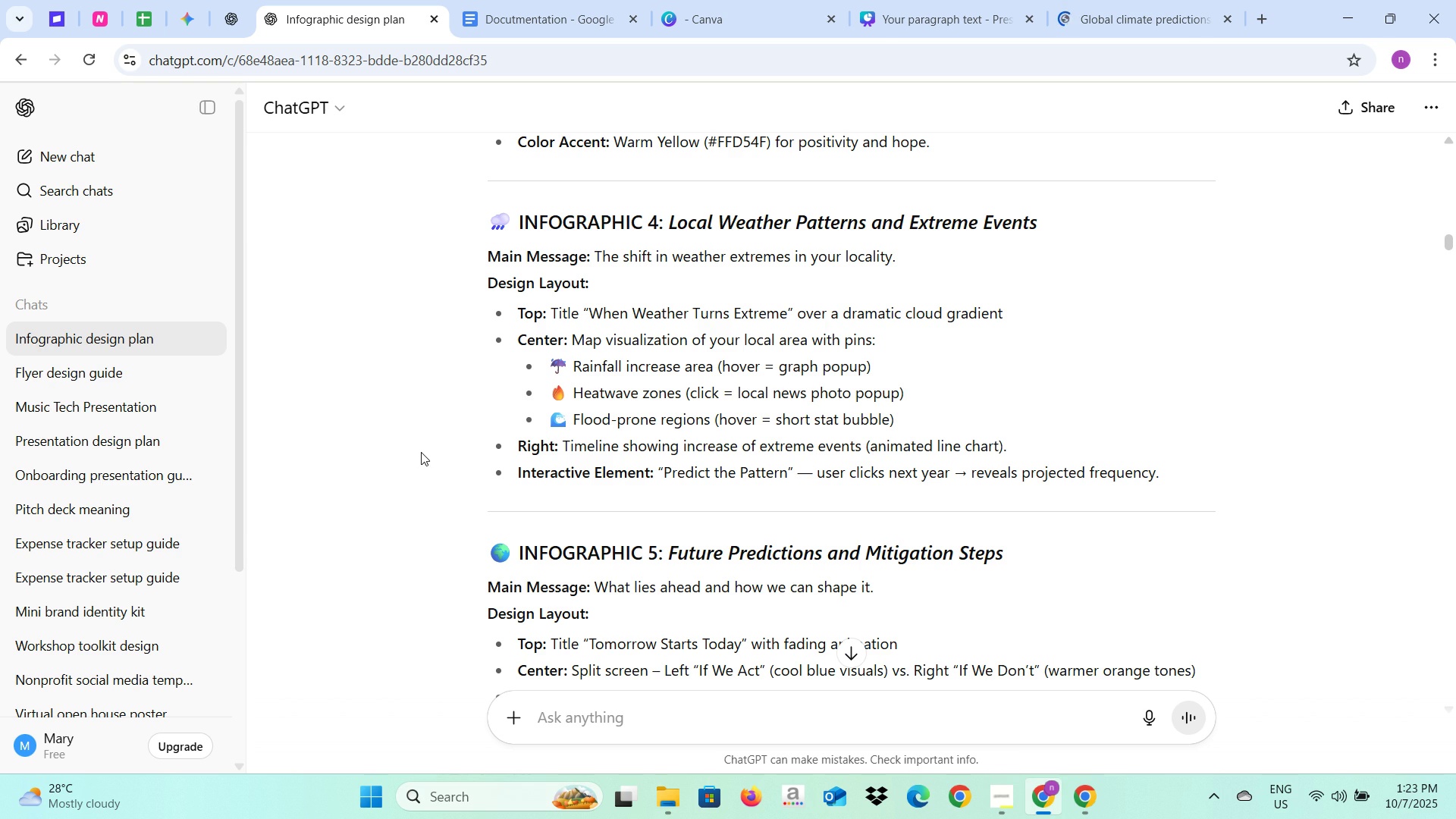 
left_click([937, 1])
 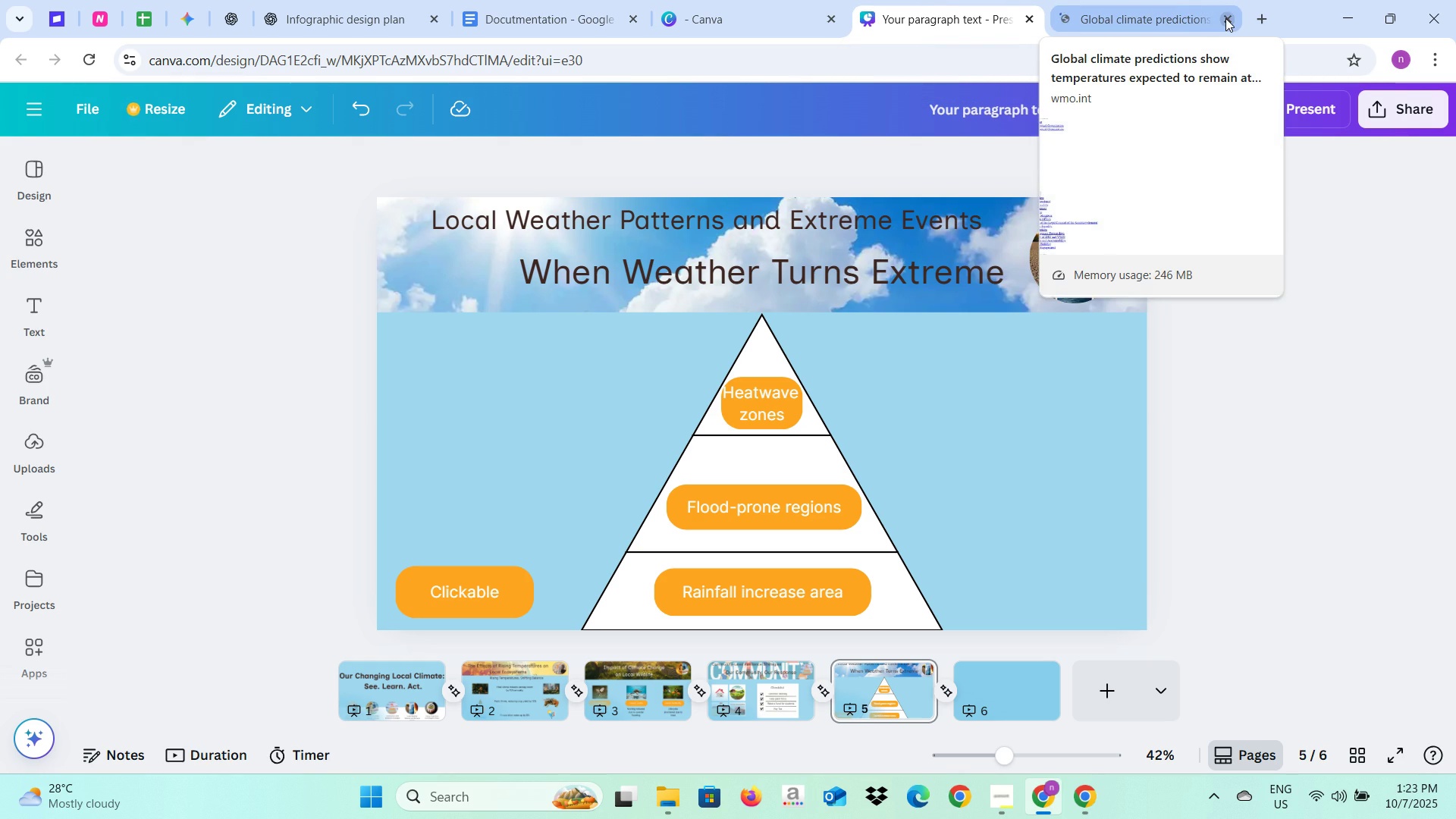 
left_click([1225, 18])
 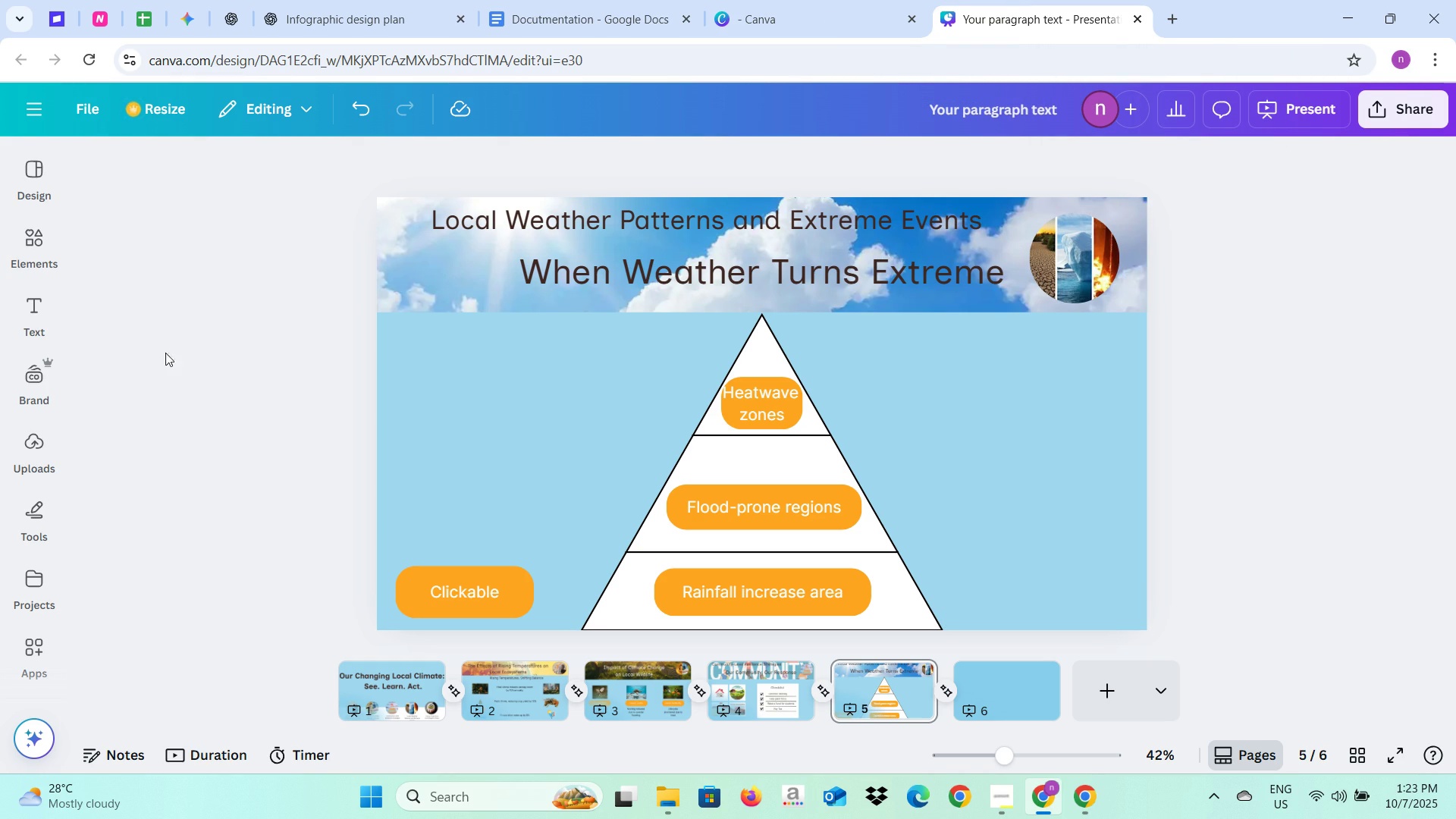 
left_click([31, 247])
 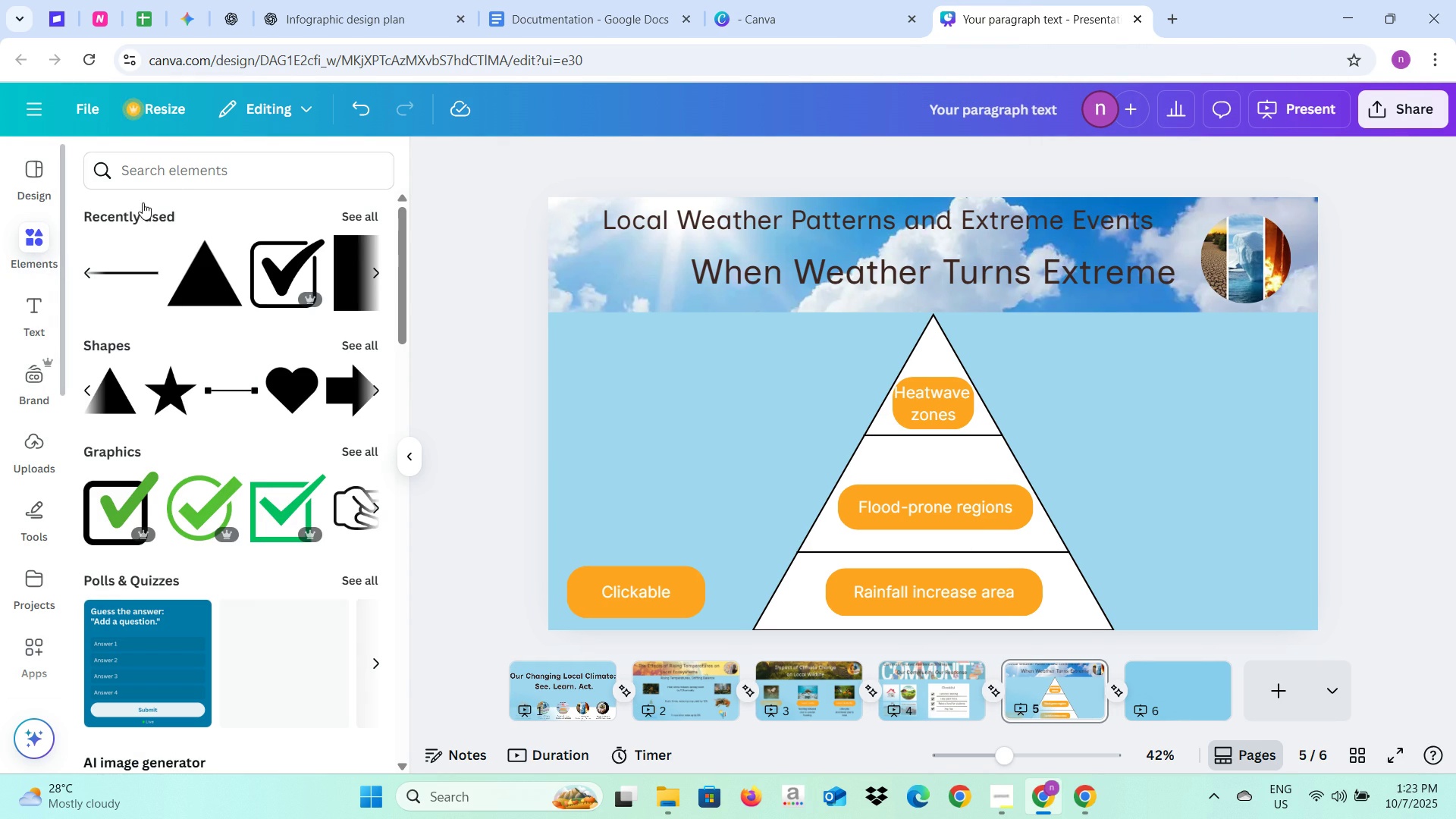 
left_click([193, 173])
 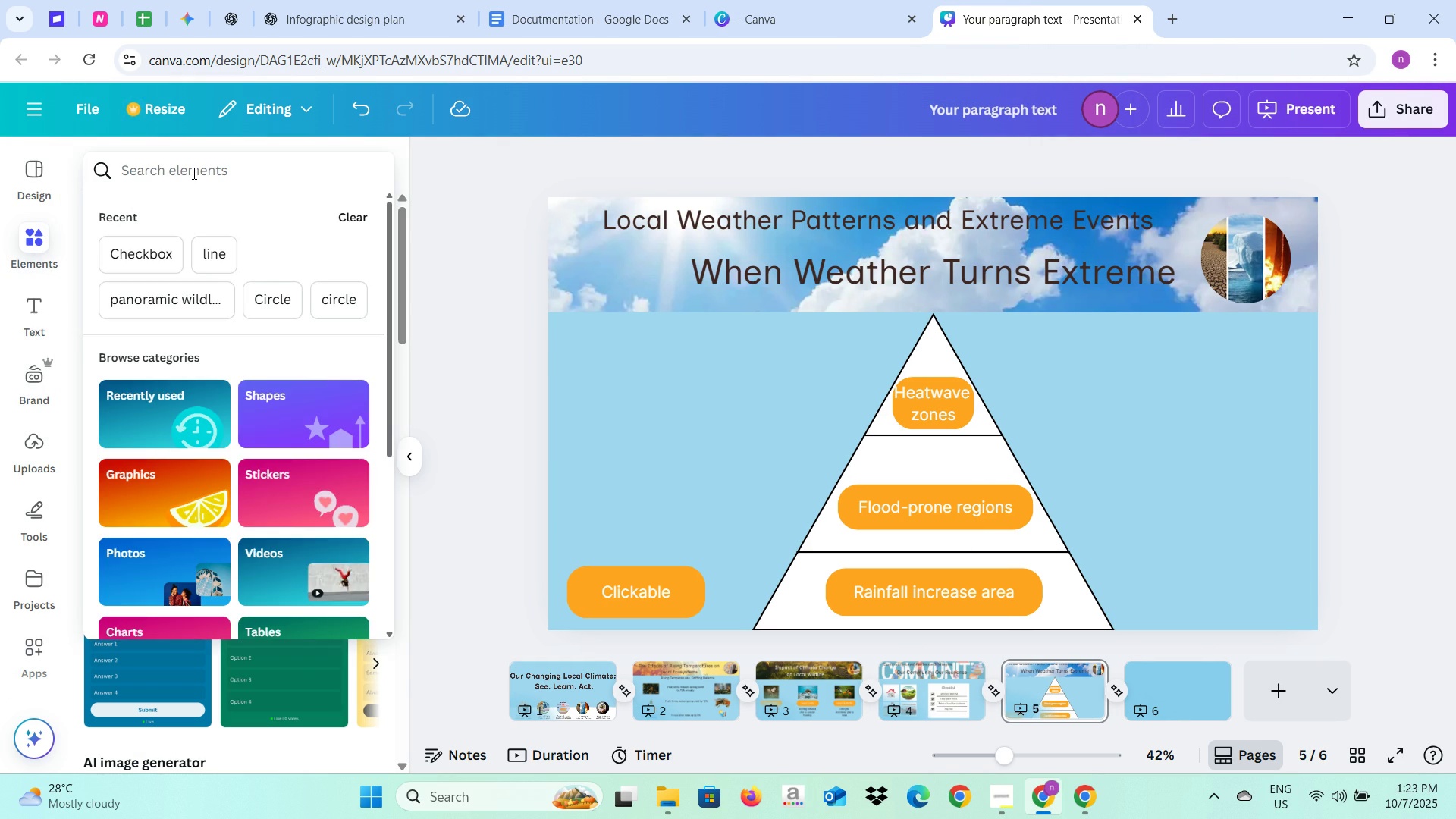 
type(umbrelaa)
 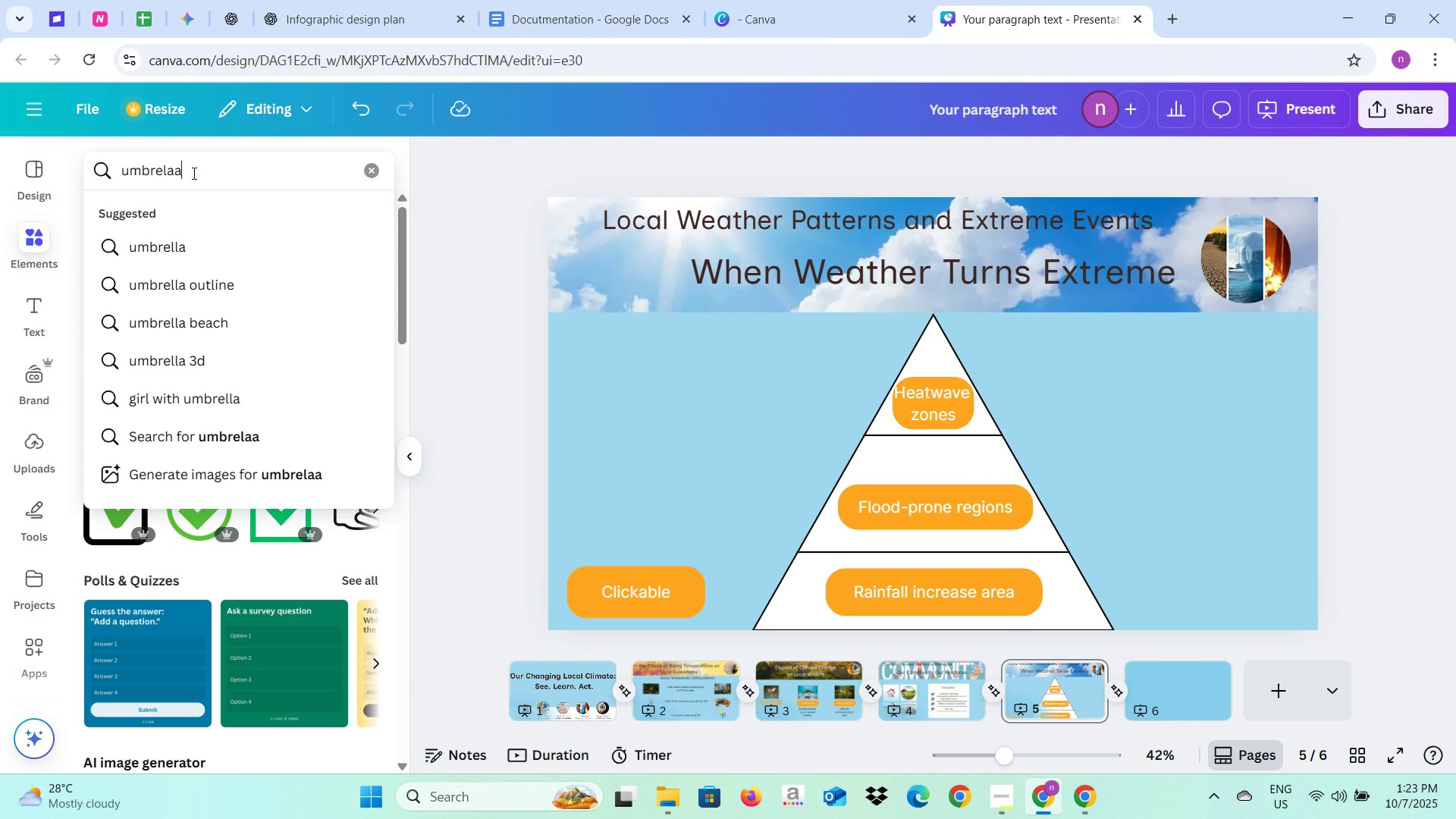 
key(Enter)
 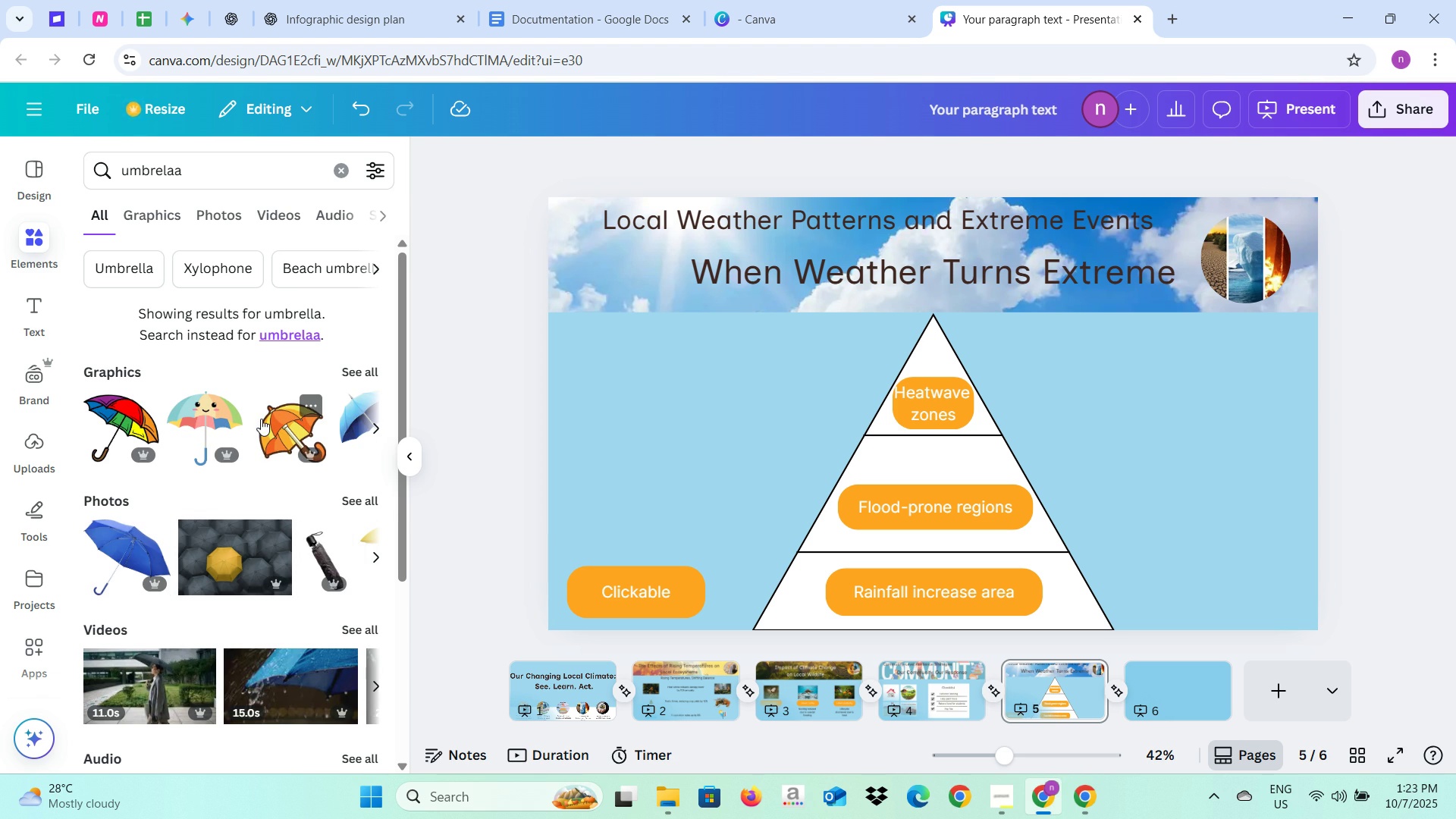 
wait(6.8)
 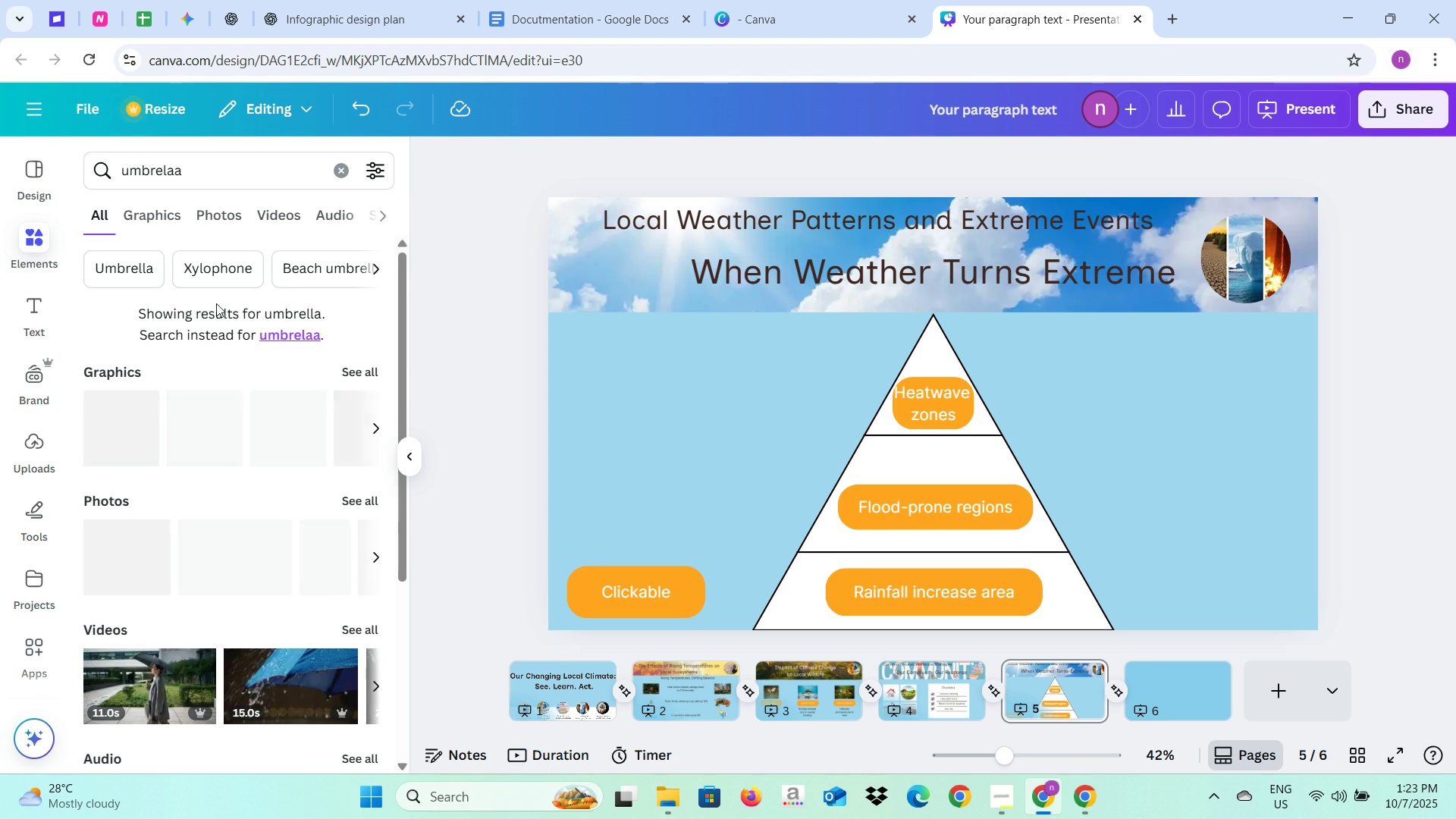 
left_click([372, 423])
 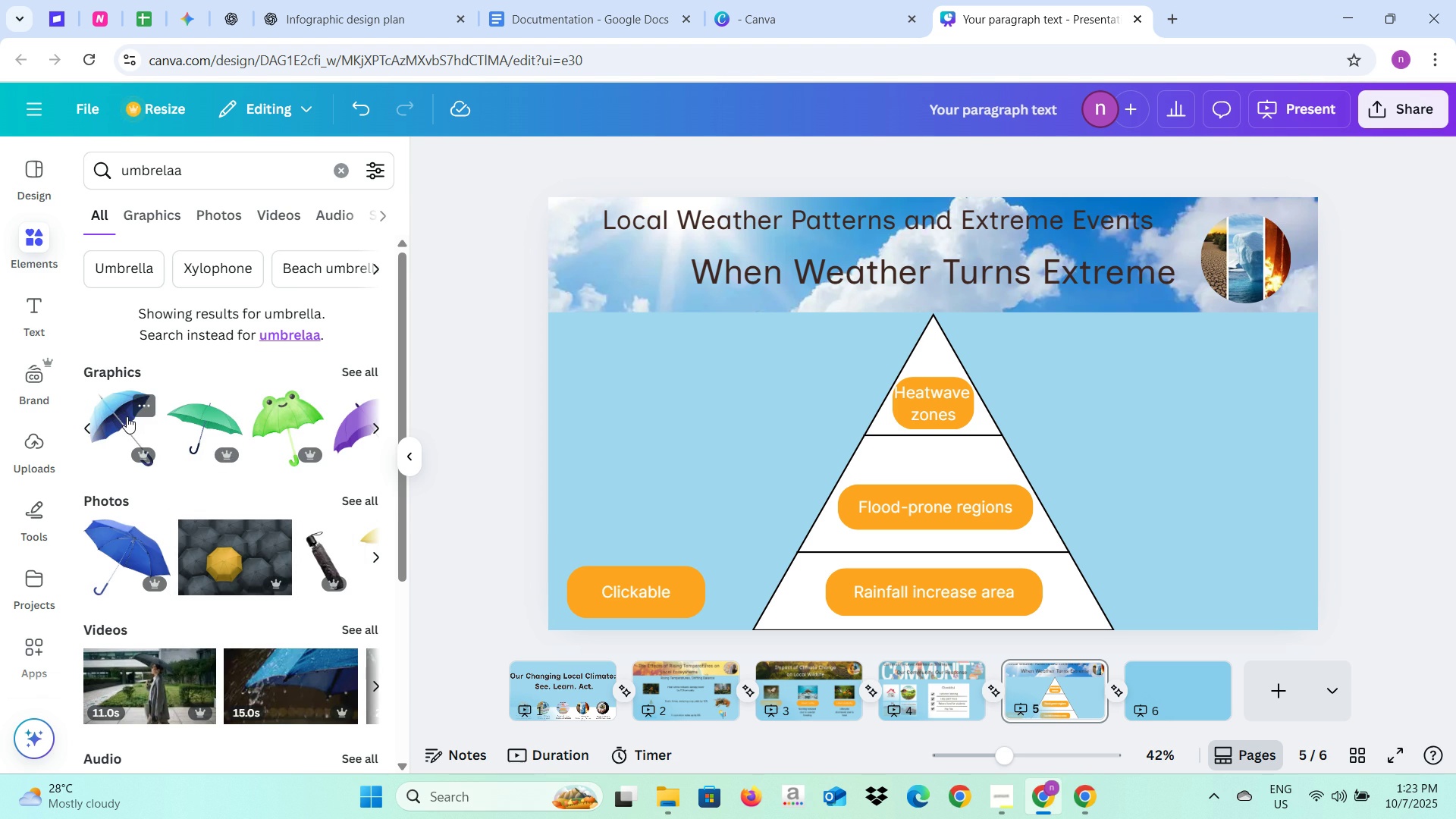 
left_click([127, 416])